 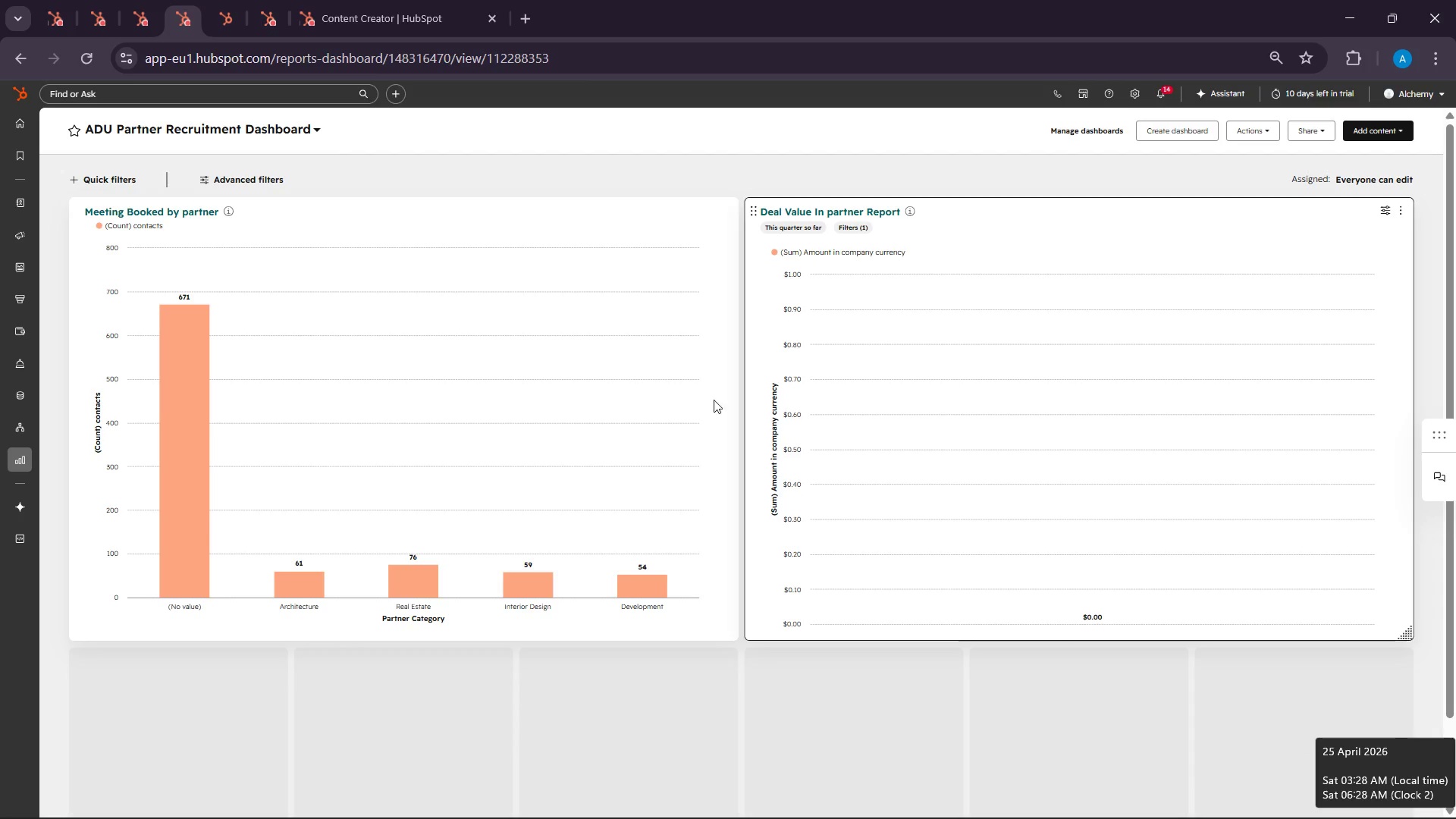 
left_click([62, 0])
 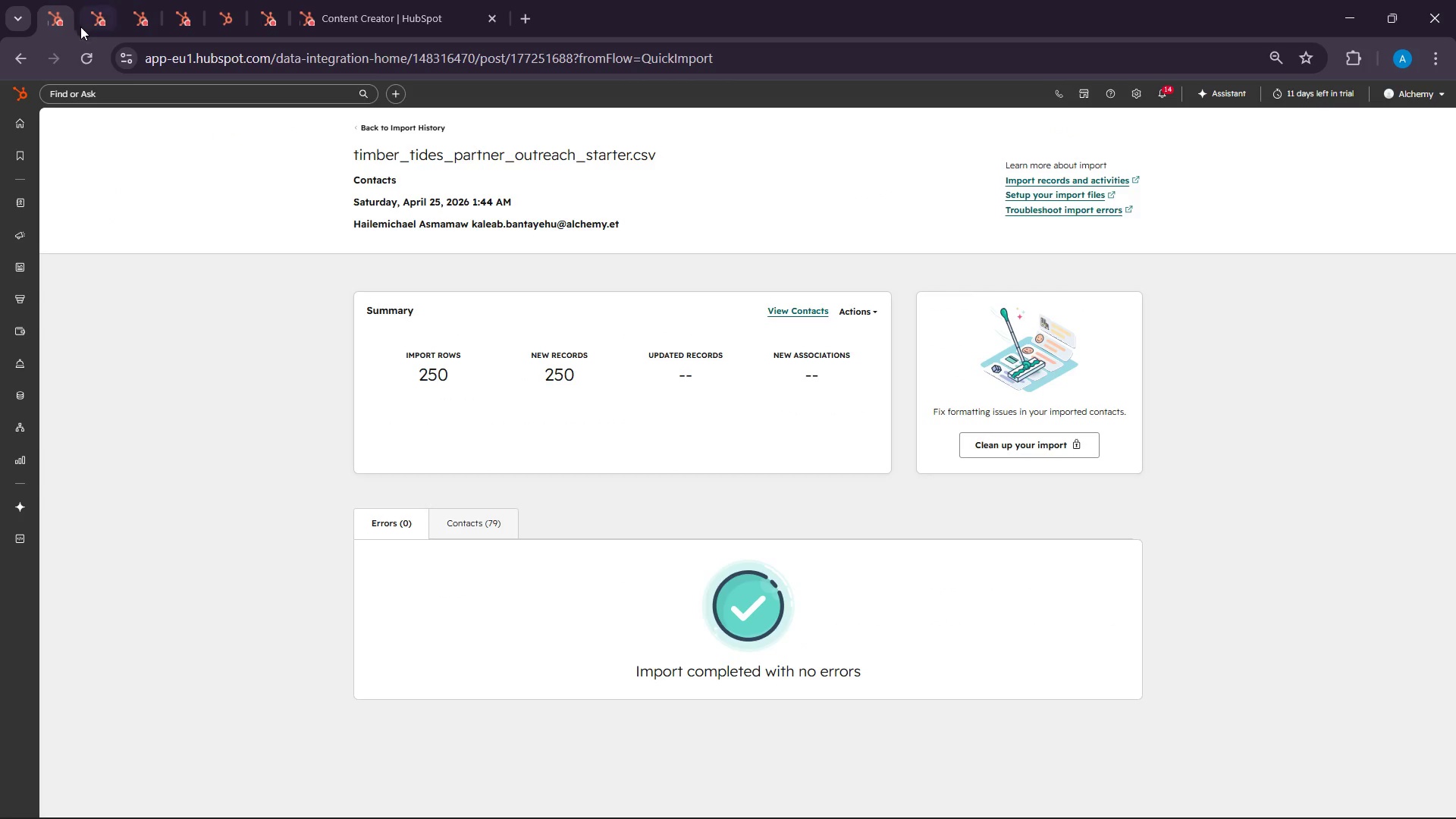 
left_click([104, 0])
 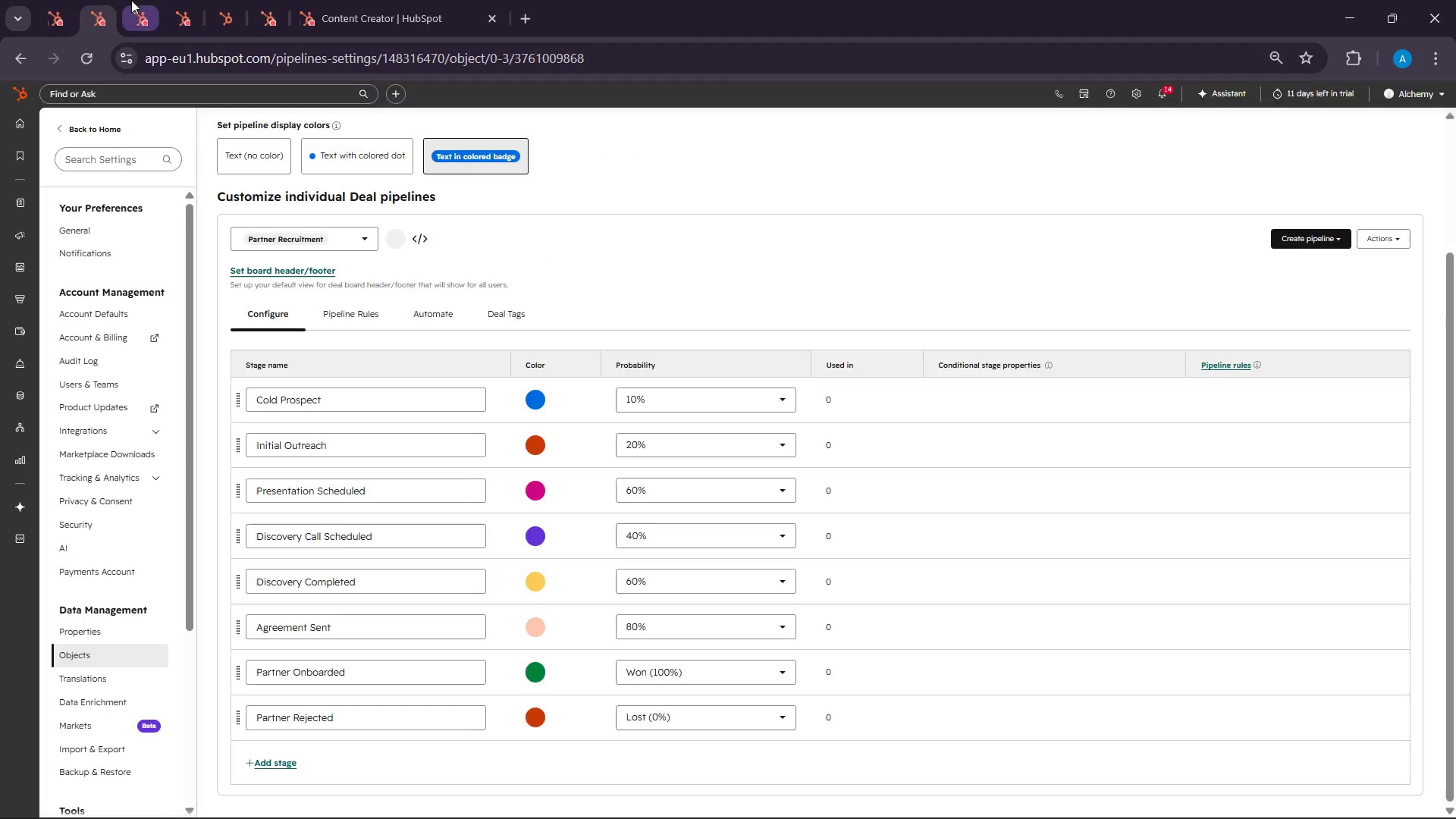 
left_click([131, 0])
 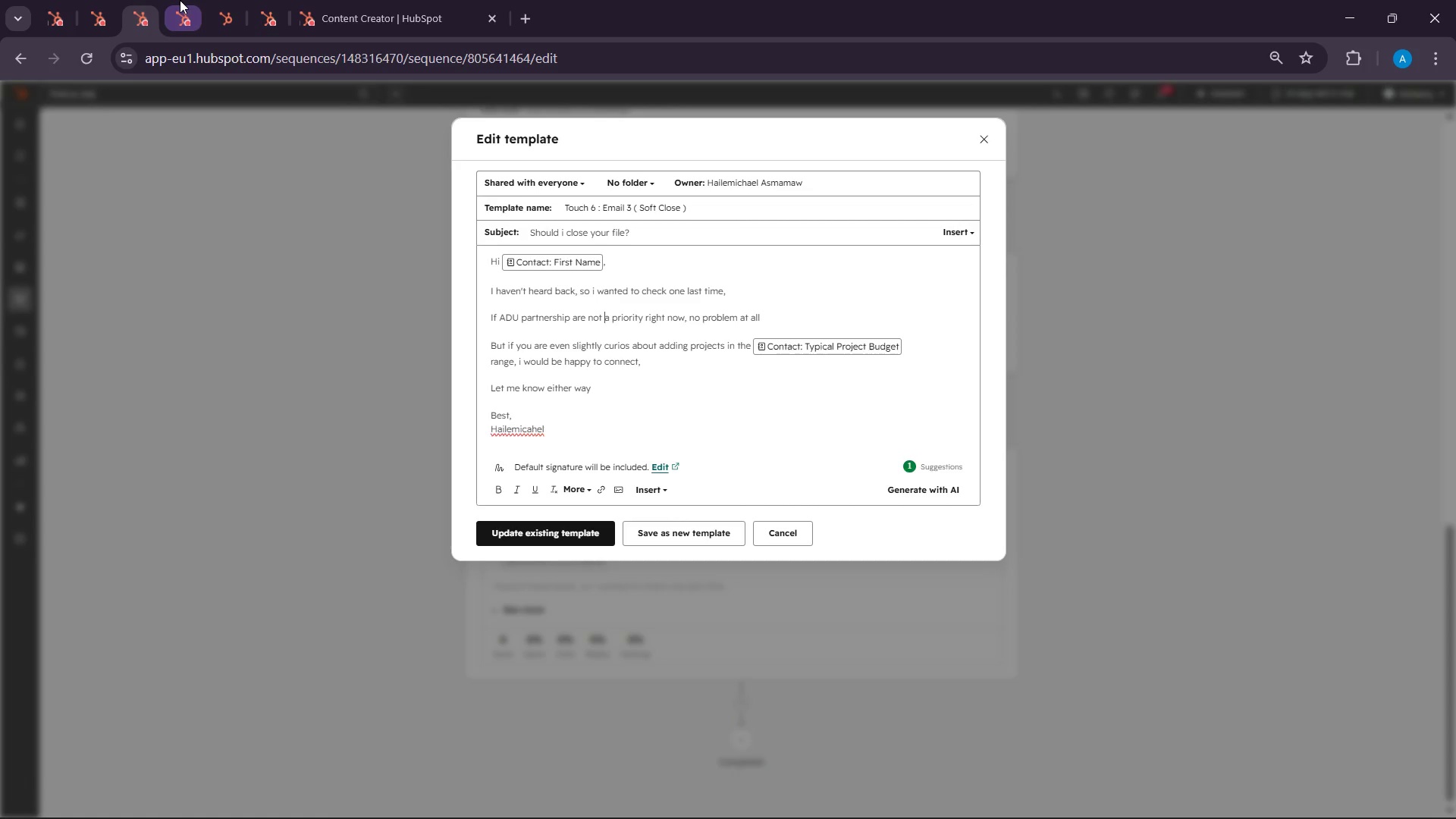 
left_click([180, 0])
 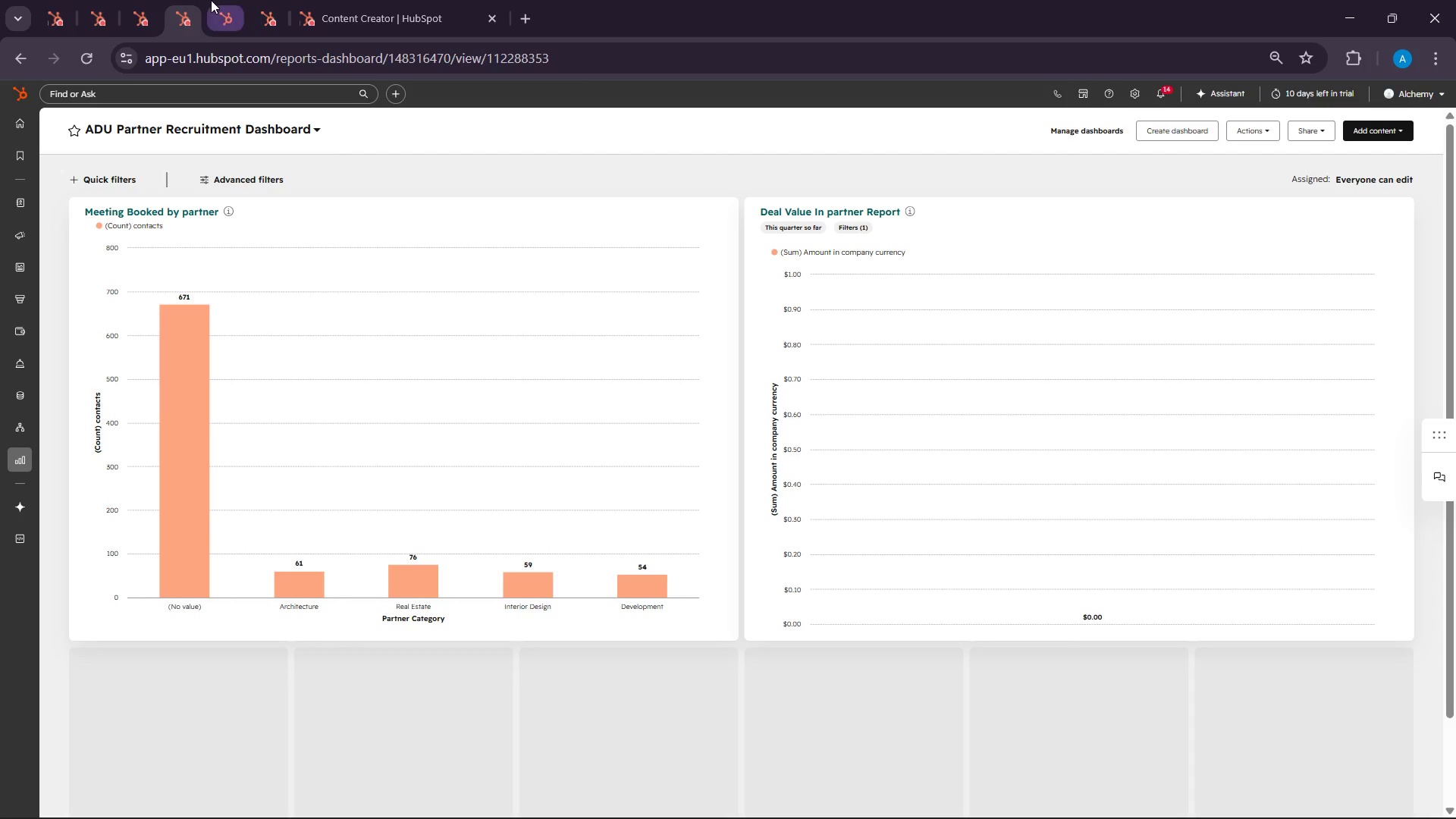 
left_click([211, 0])
 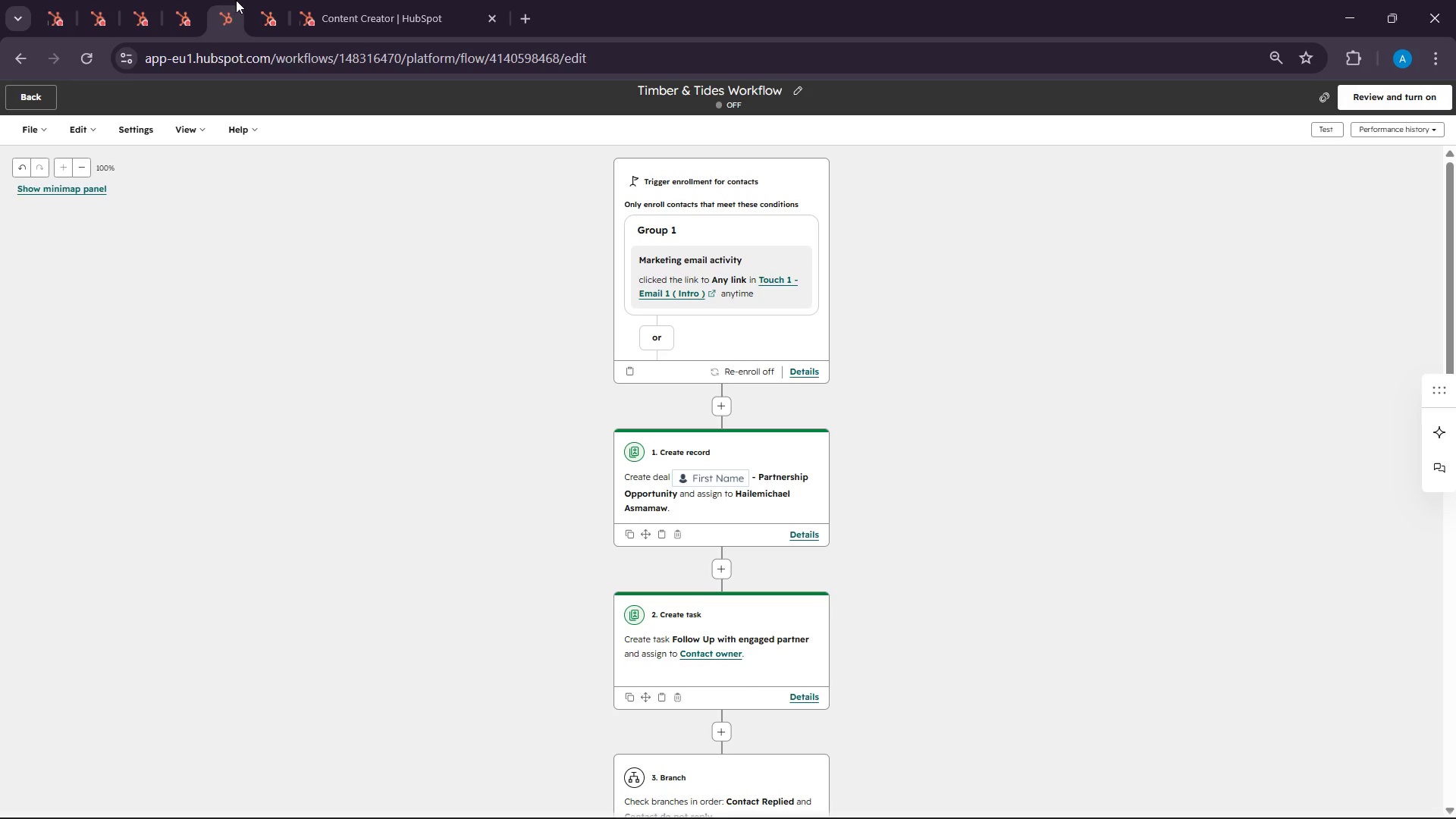 